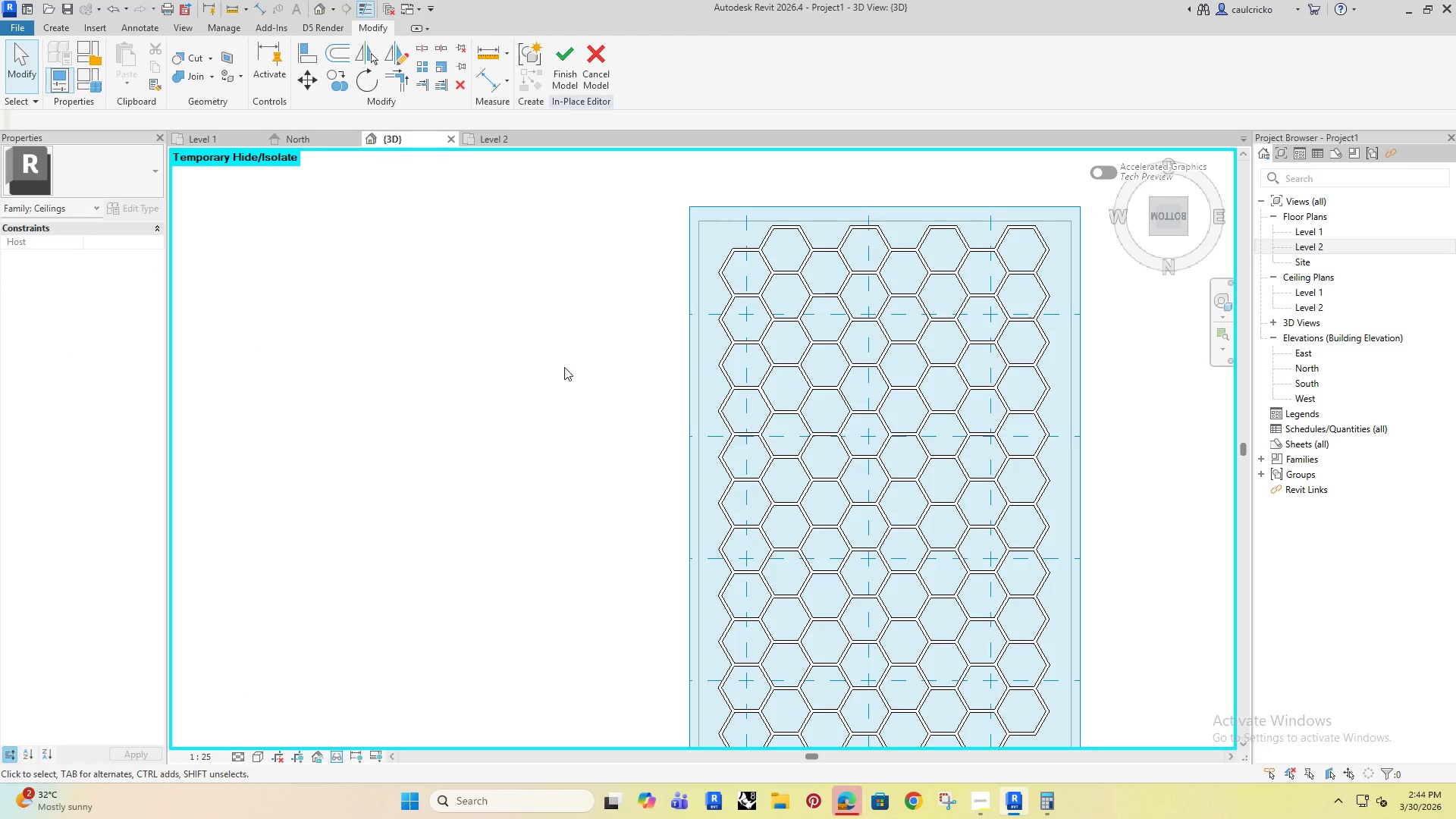 
hold_key(key=ShiftRight, duration=0.72)
 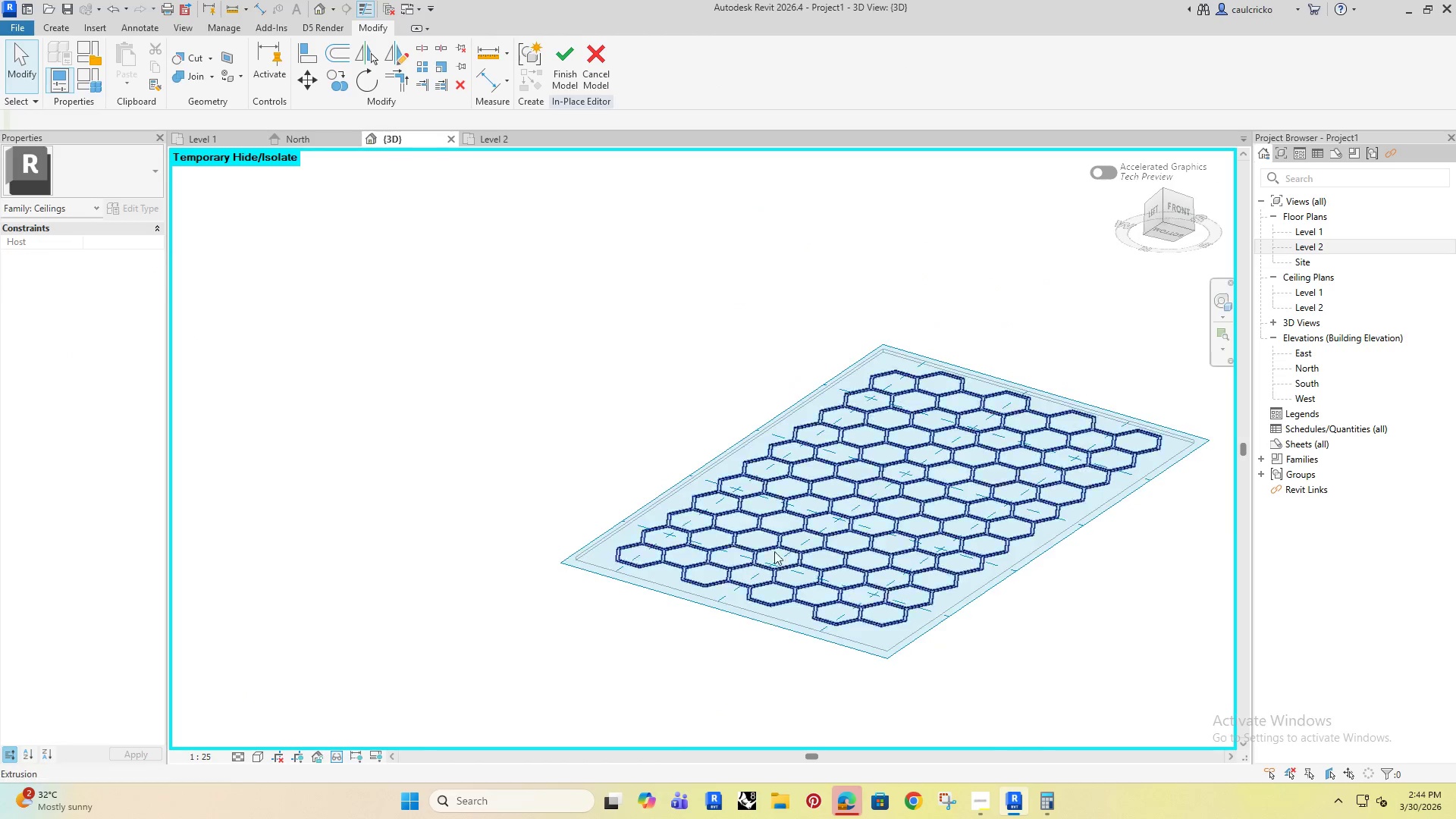 
scroll: coordinate [606, 441], scroll_direction: down, amount: 1.0
 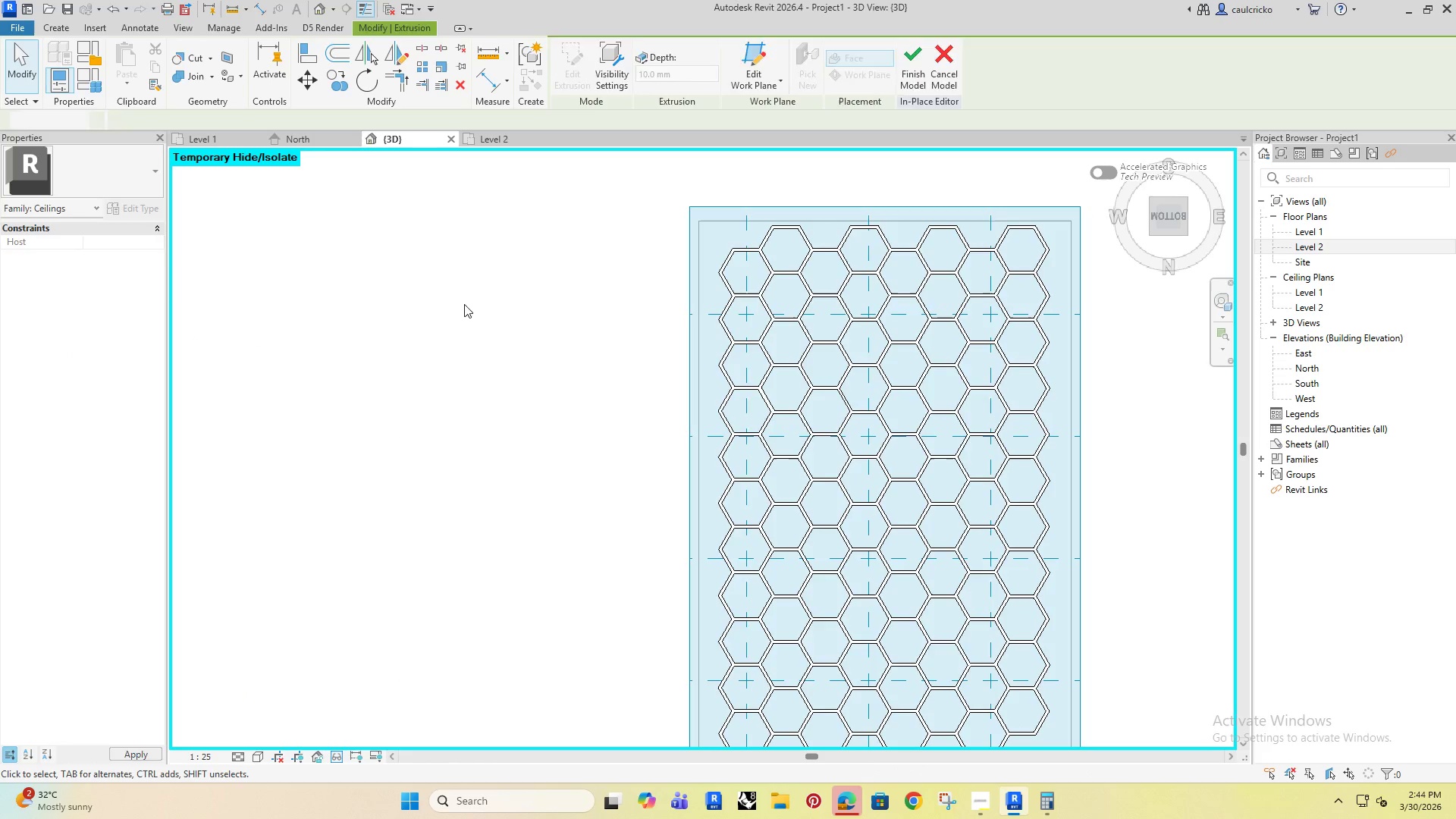 
scroll: coordinate [768, 535], scroll_direction: up, amount: 4.0
 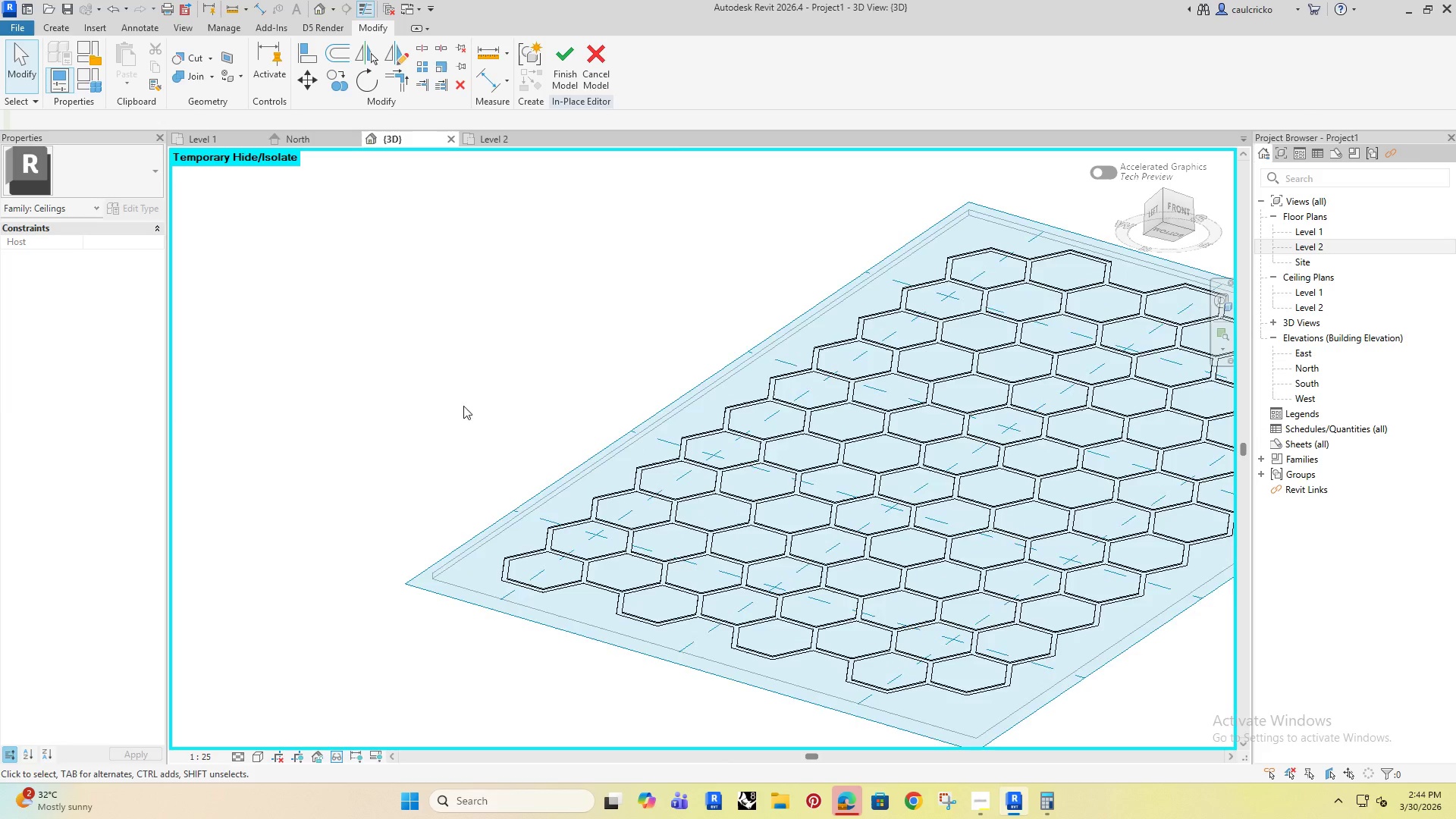 
hold_key(key=ShiftRight, duration=0.38)
 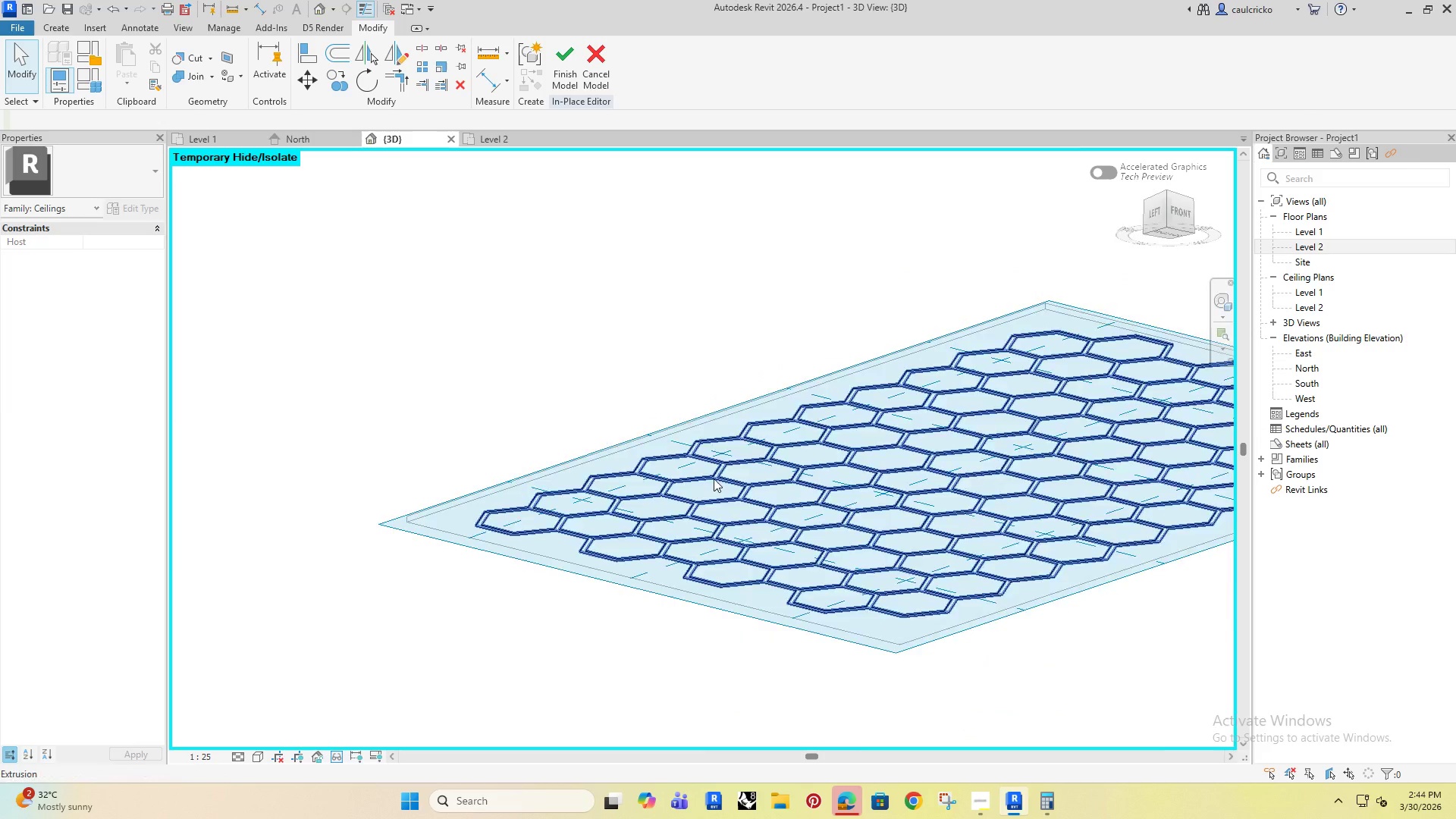 
left_click([710, 467])
 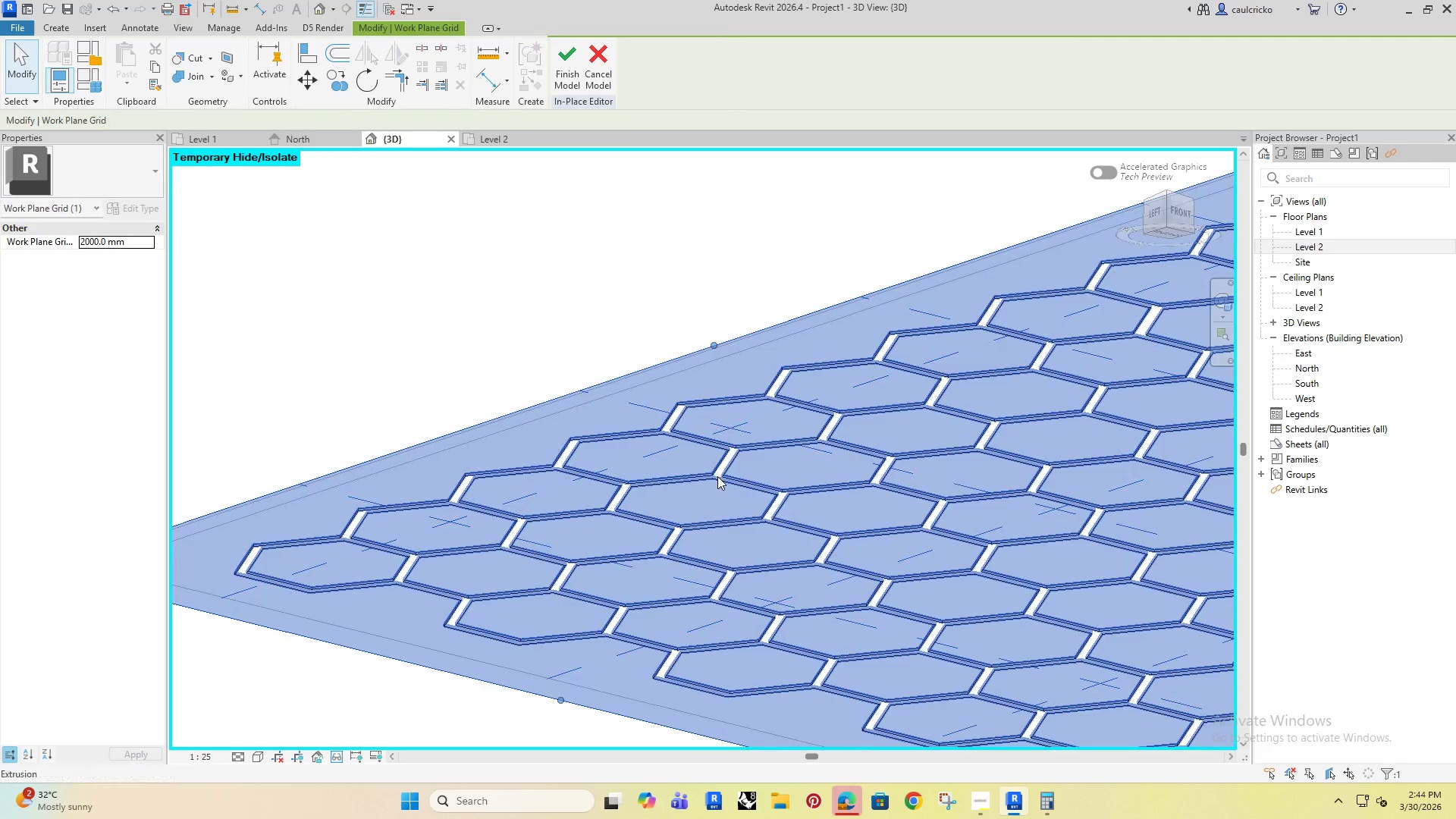 
scroll: coordinate [714, 479], scroll_direction: up, amount: 5.0
 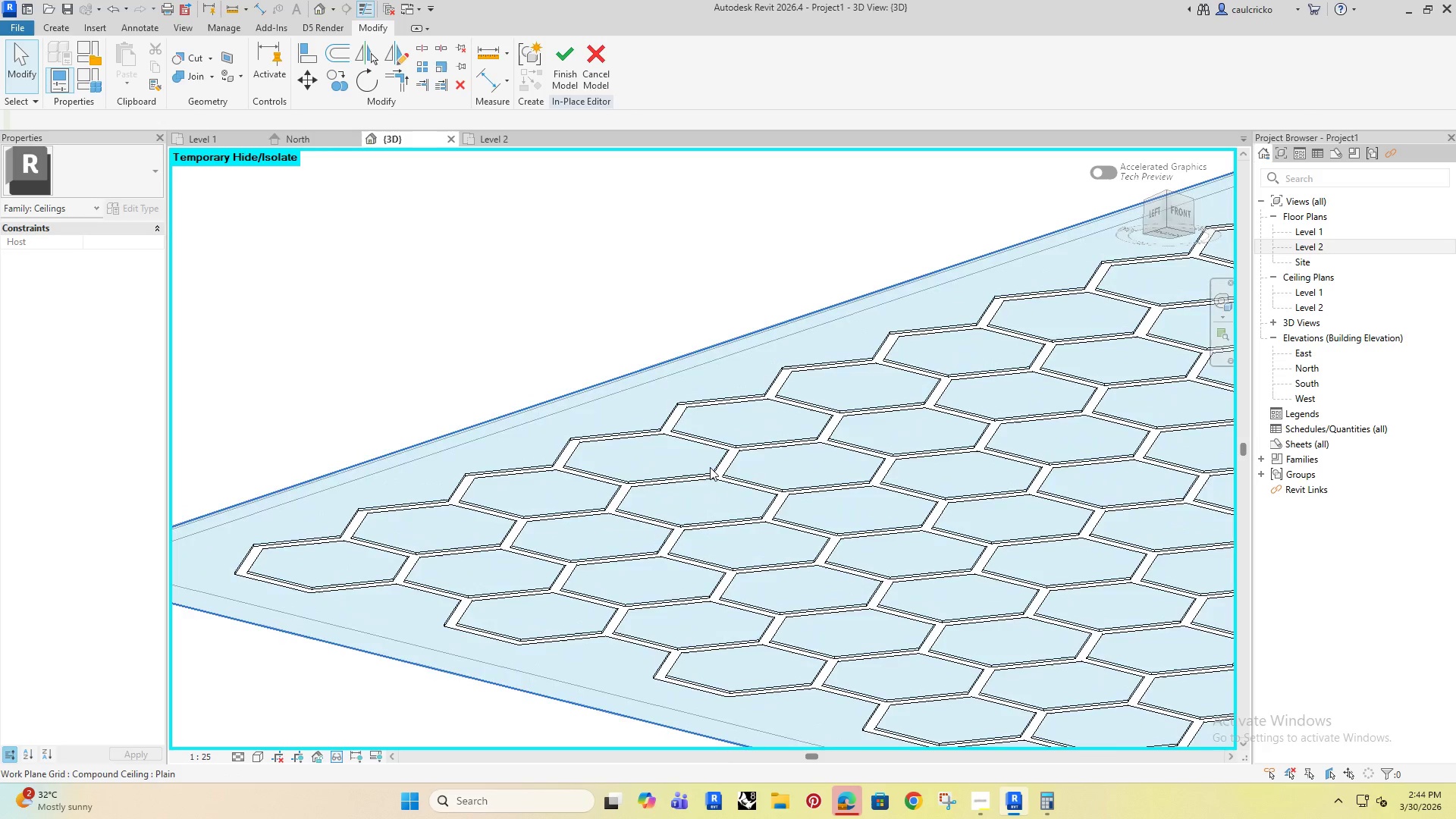 
left_click([717, 476])
 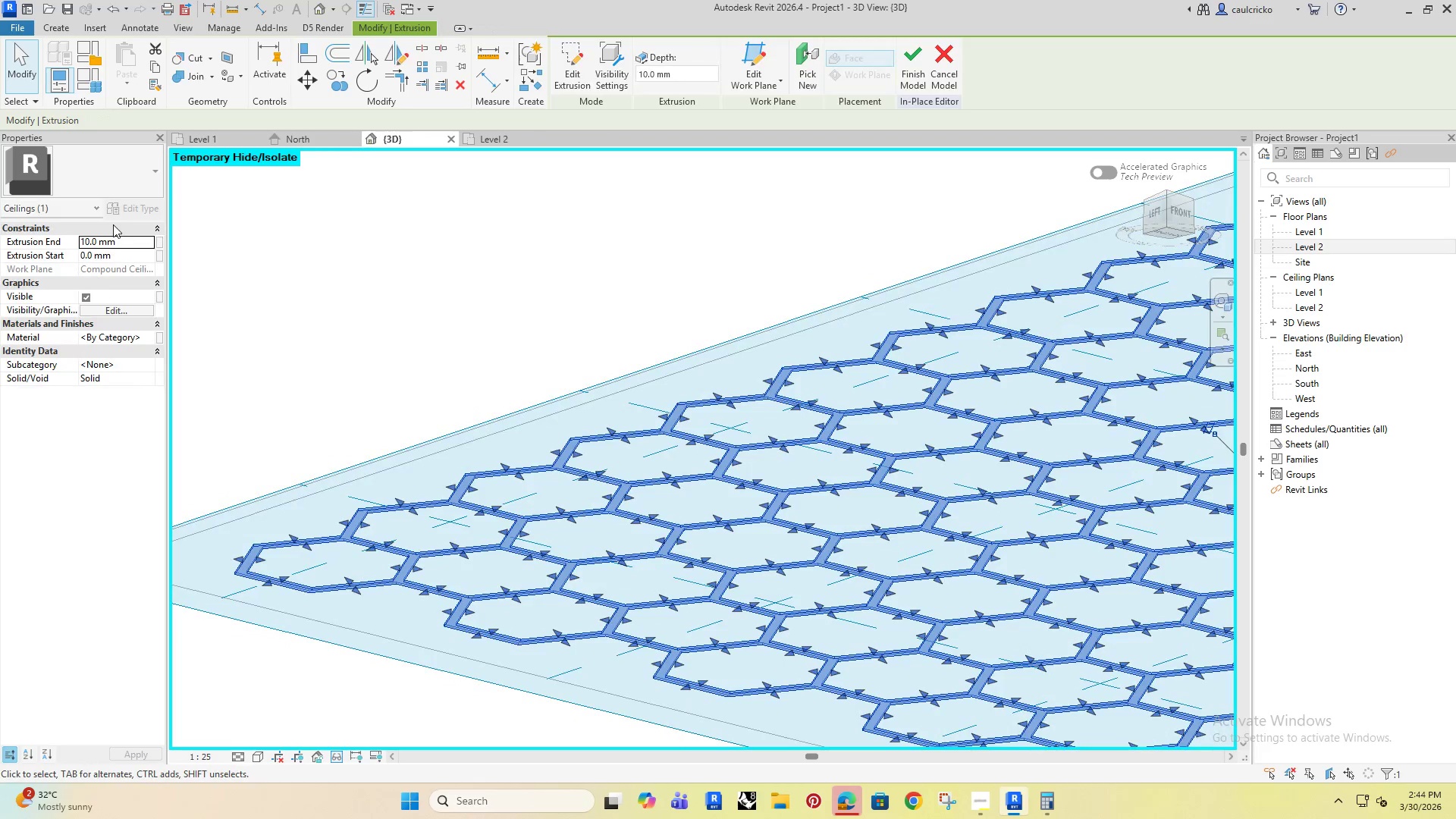 
left_click([121, 243])
 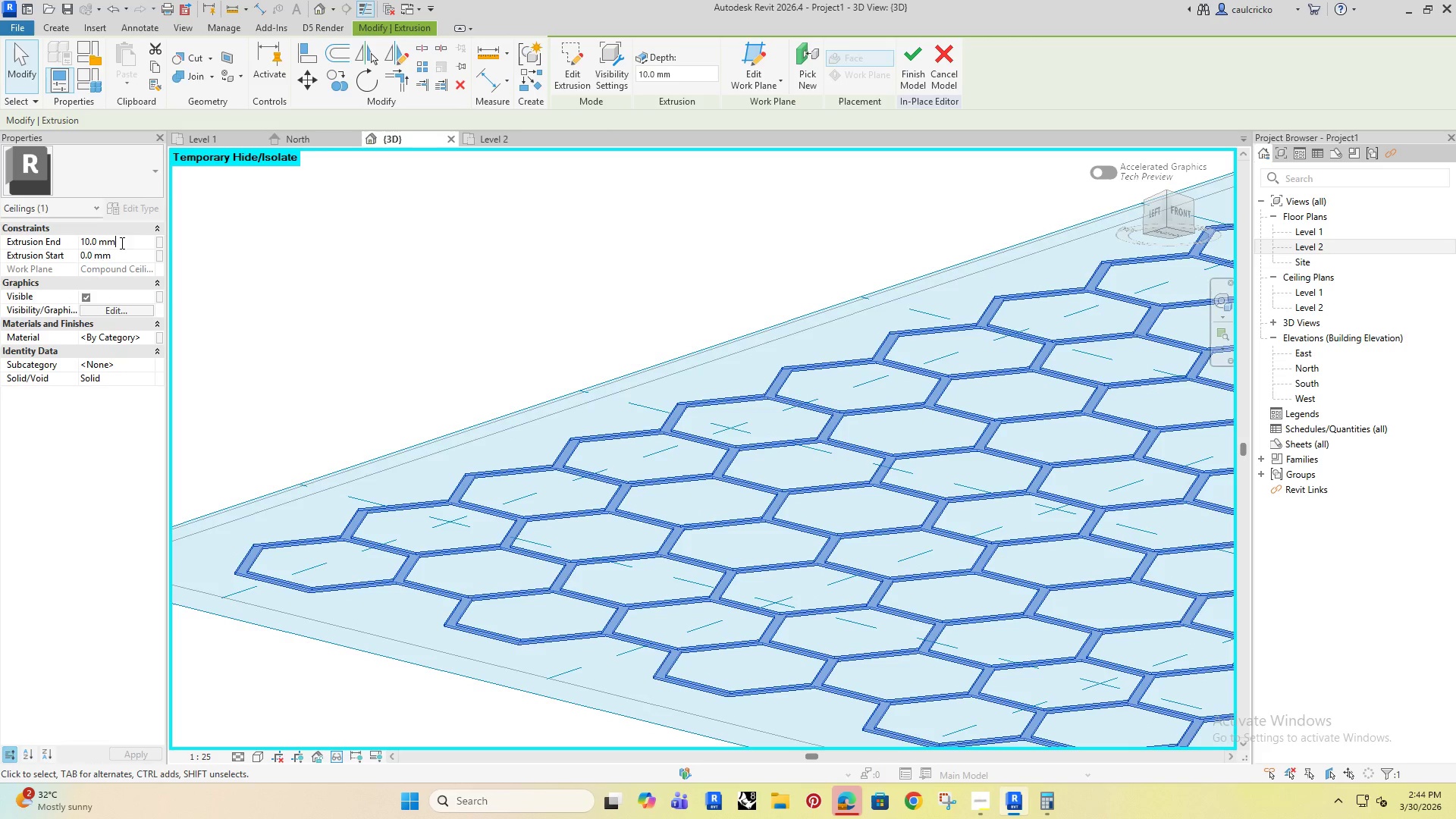 
left_click_drag(start_coordinate=[121, 243], to_coordinate=[74, 263])
 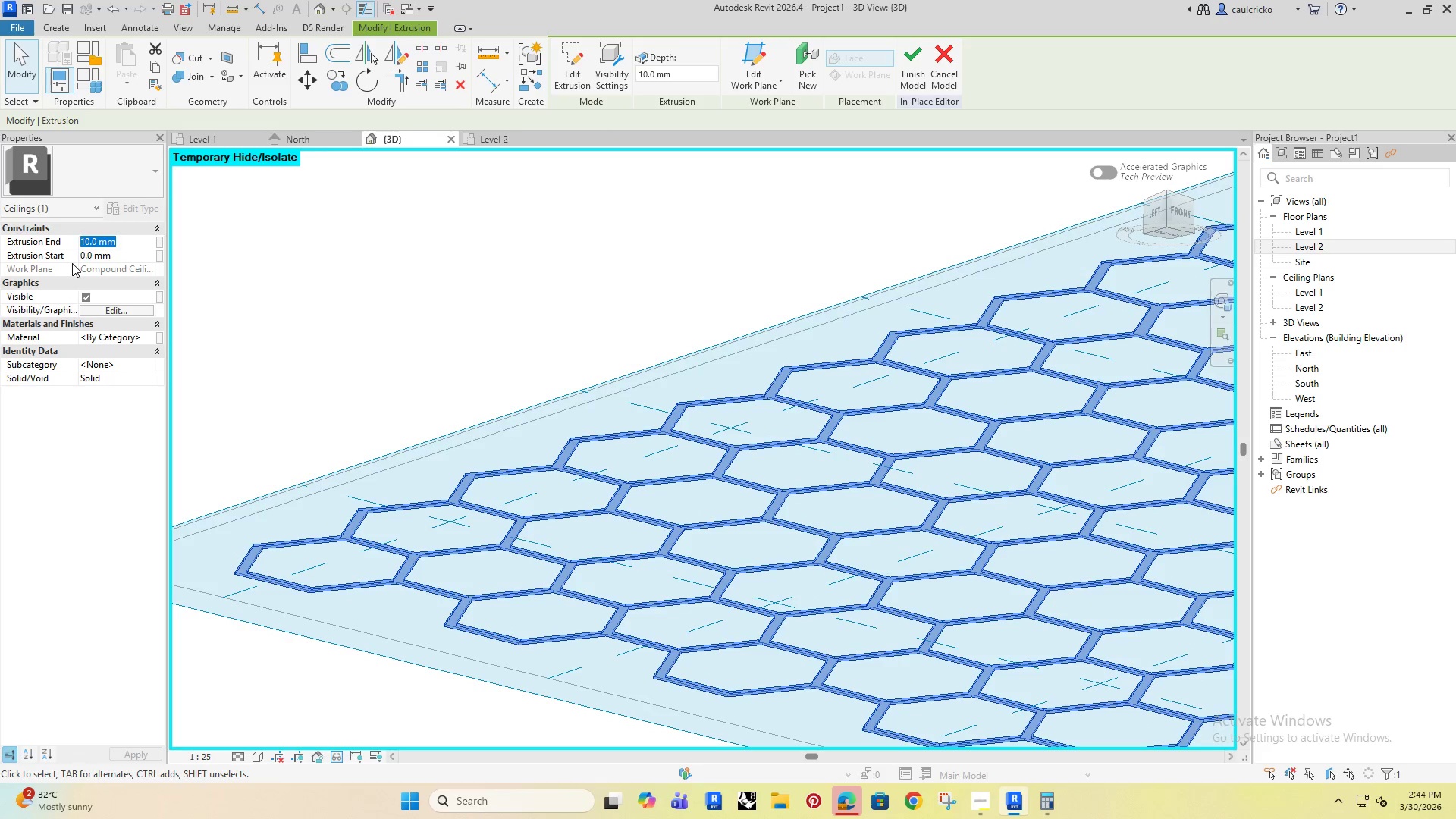 
type(15)
 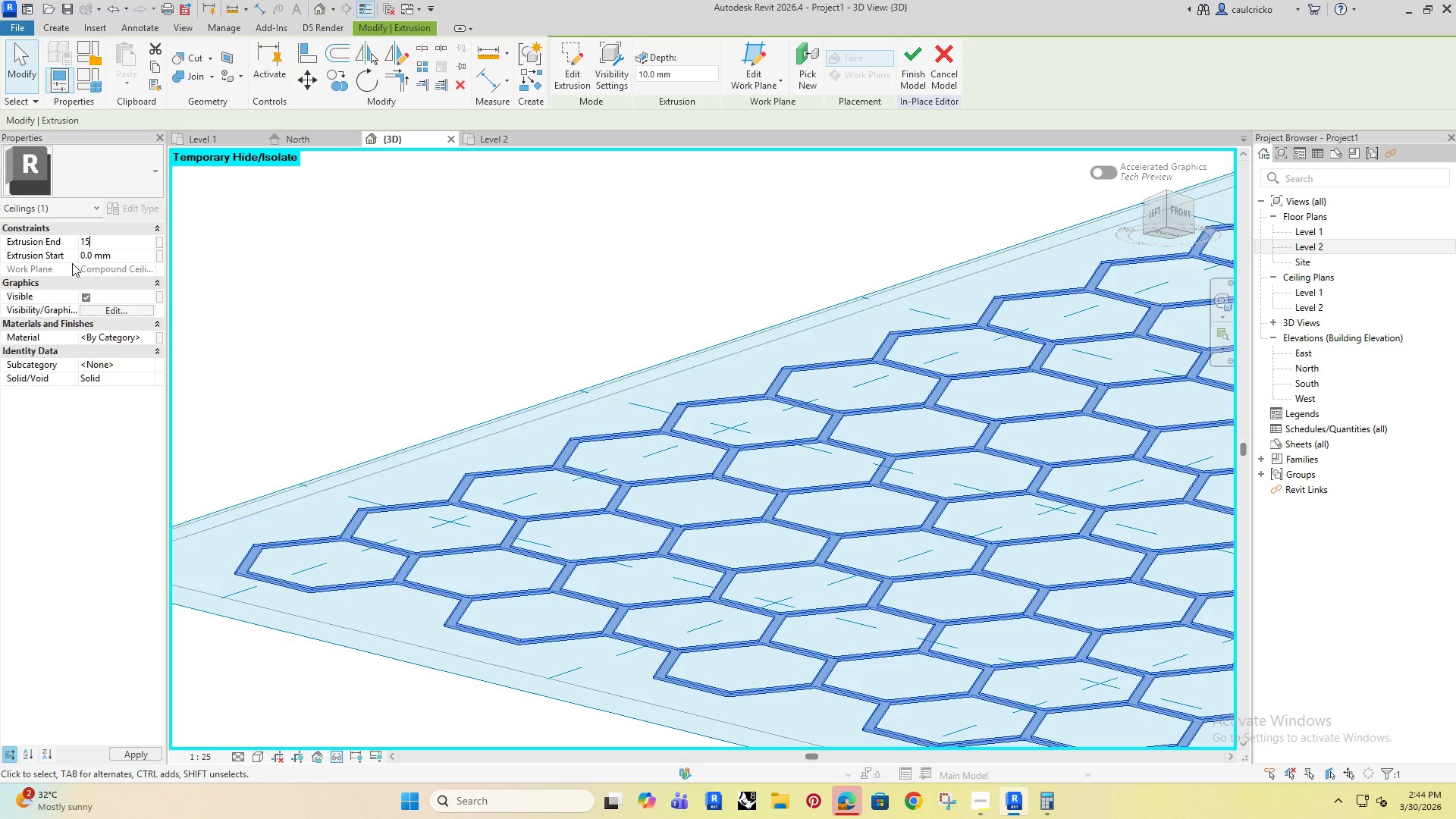 
key(Enter)
 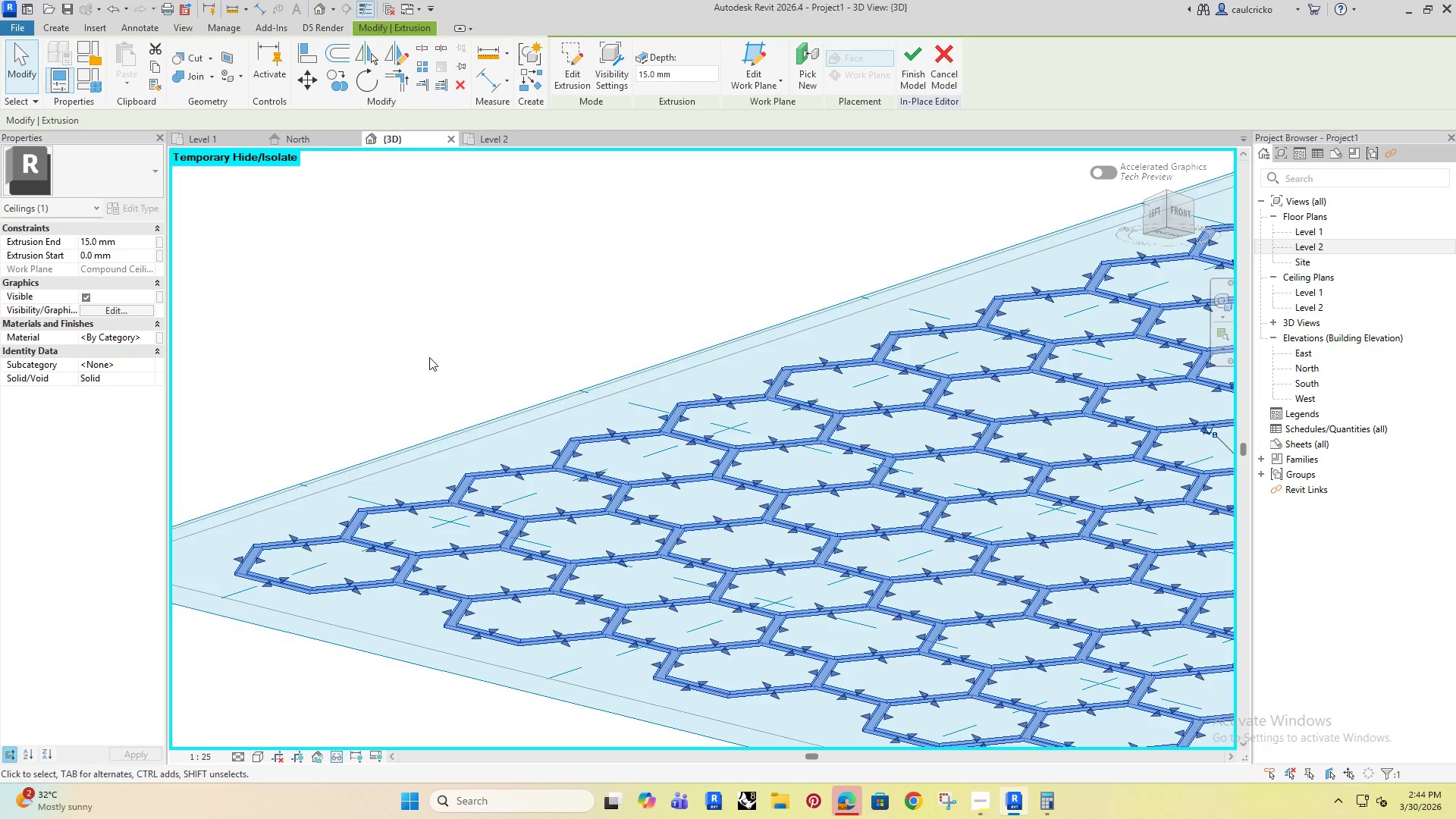 
scroll: coordinate [545, 544], scroll_direction: up, amount: 5.0
 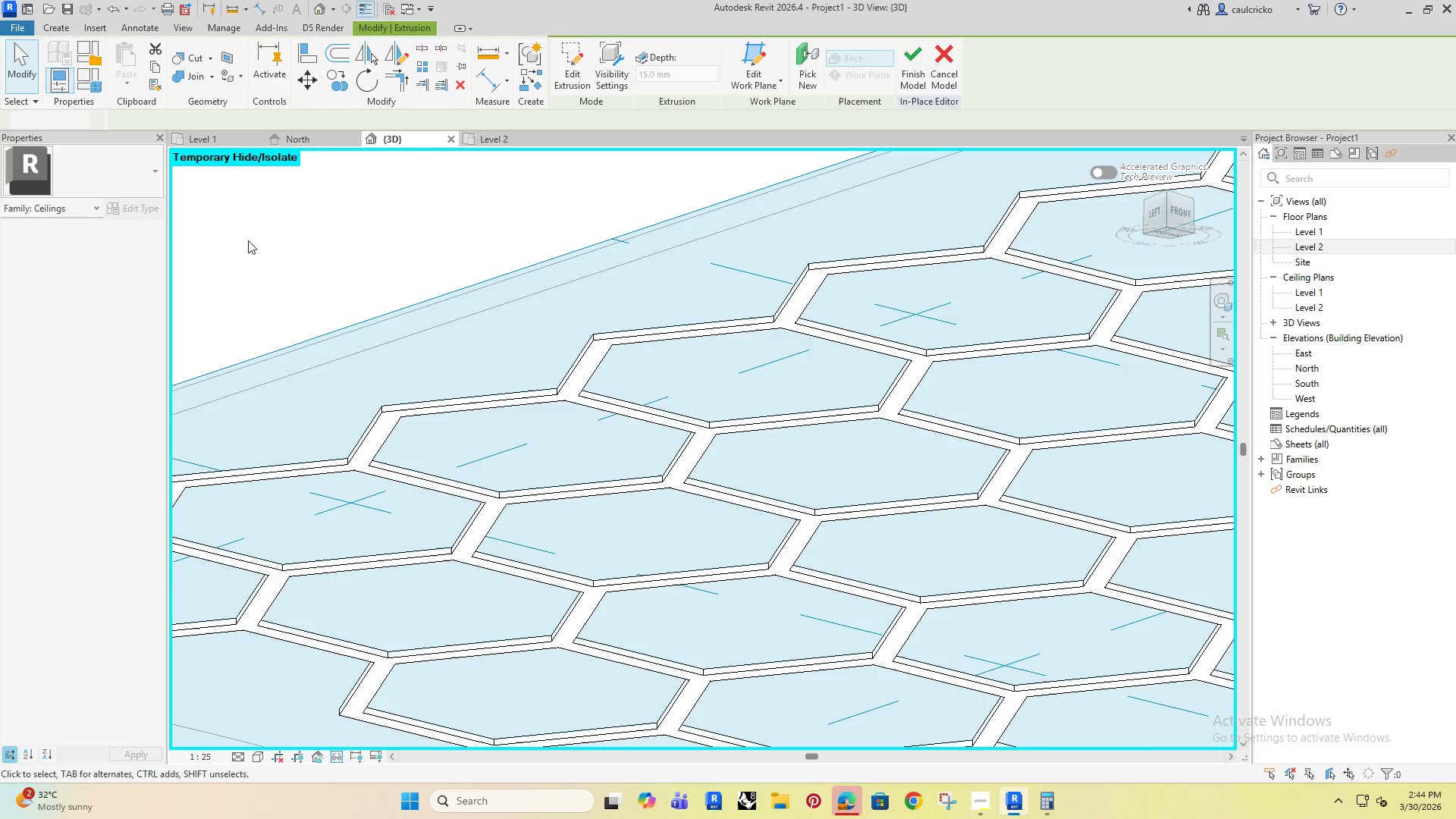 
scroll: coordinate [423, 441], scroll_direction: down, amount: 13.0
 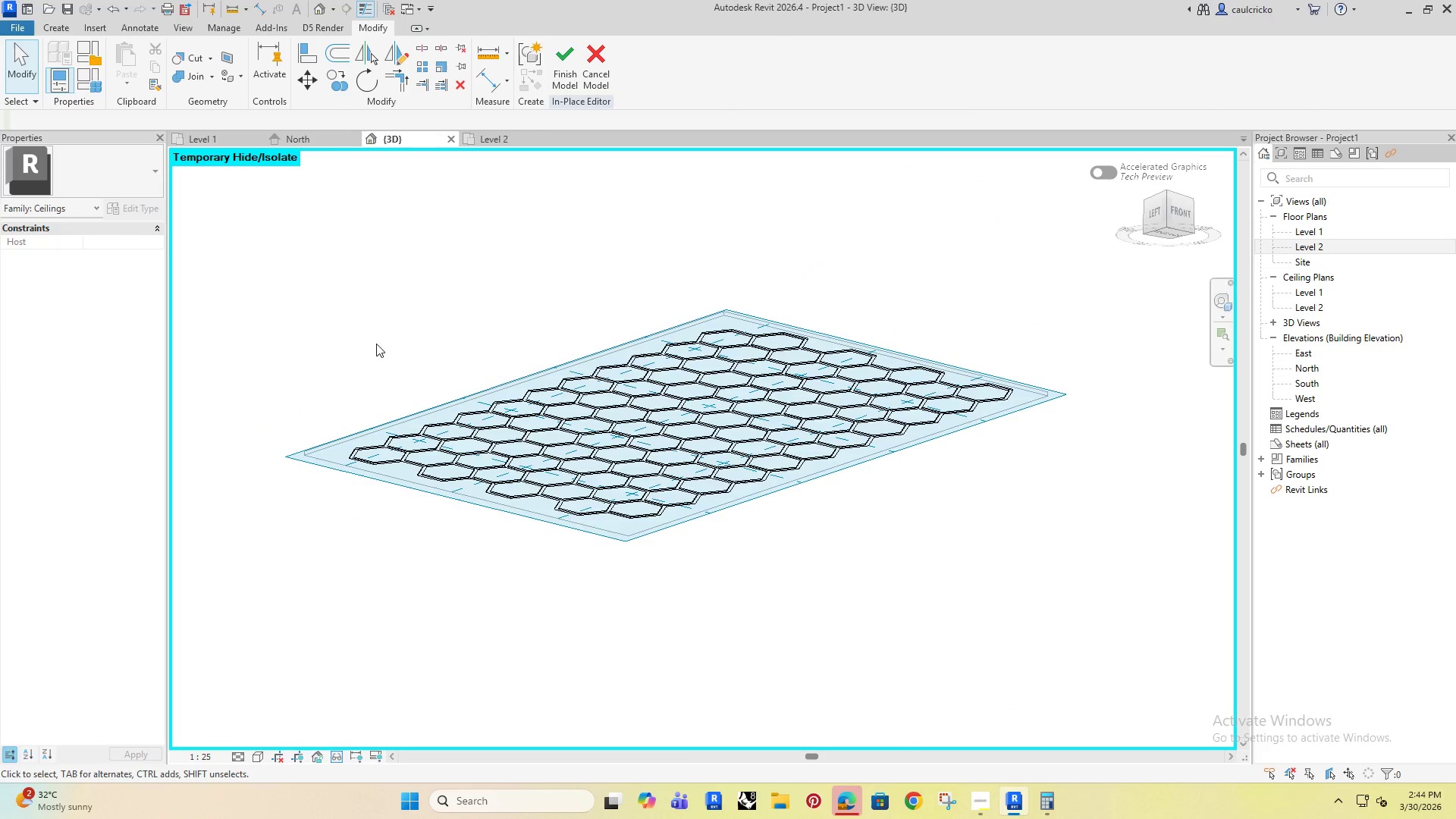 
left_click([372, 330])
 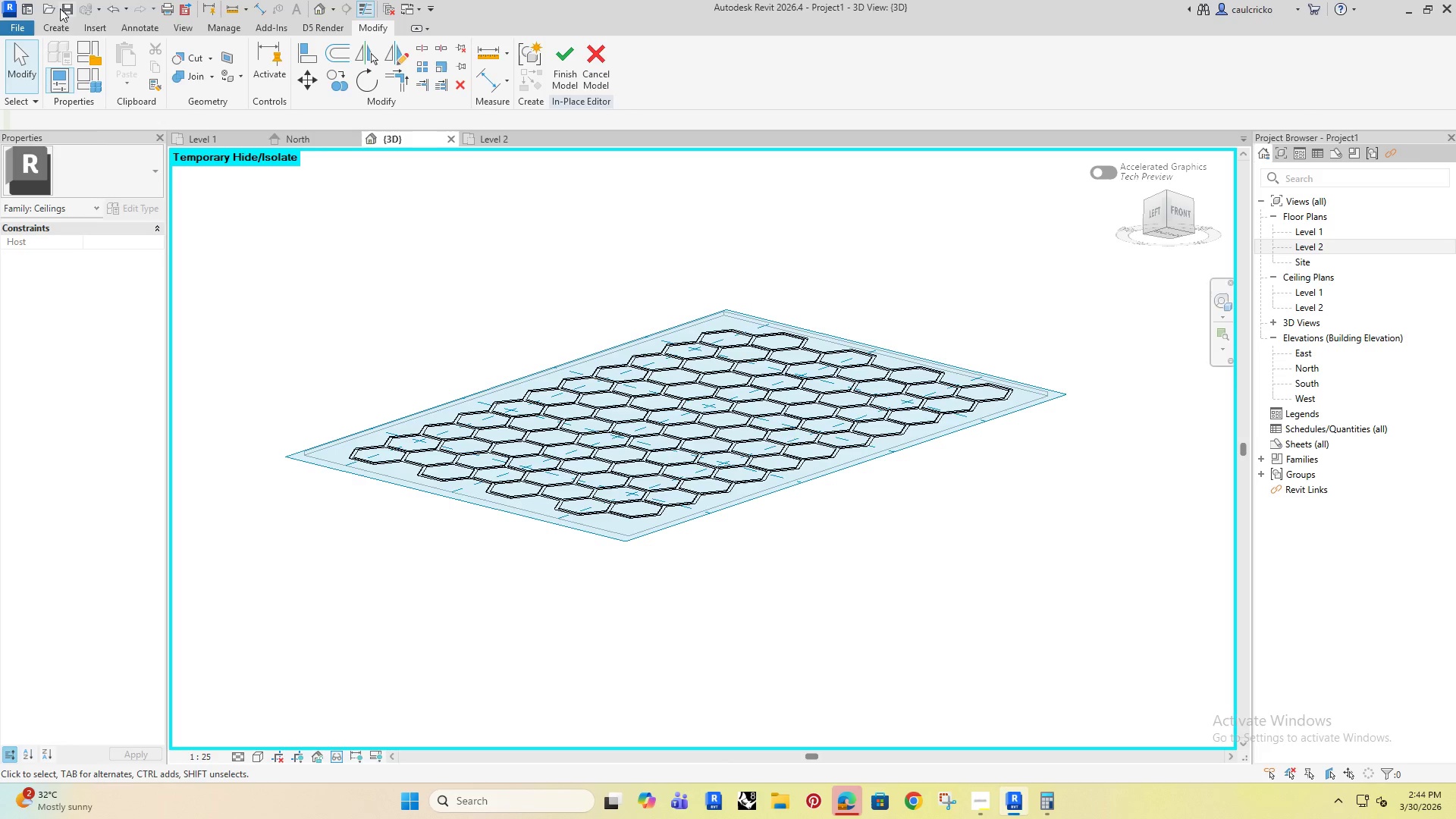 
left_click([57, 28])
 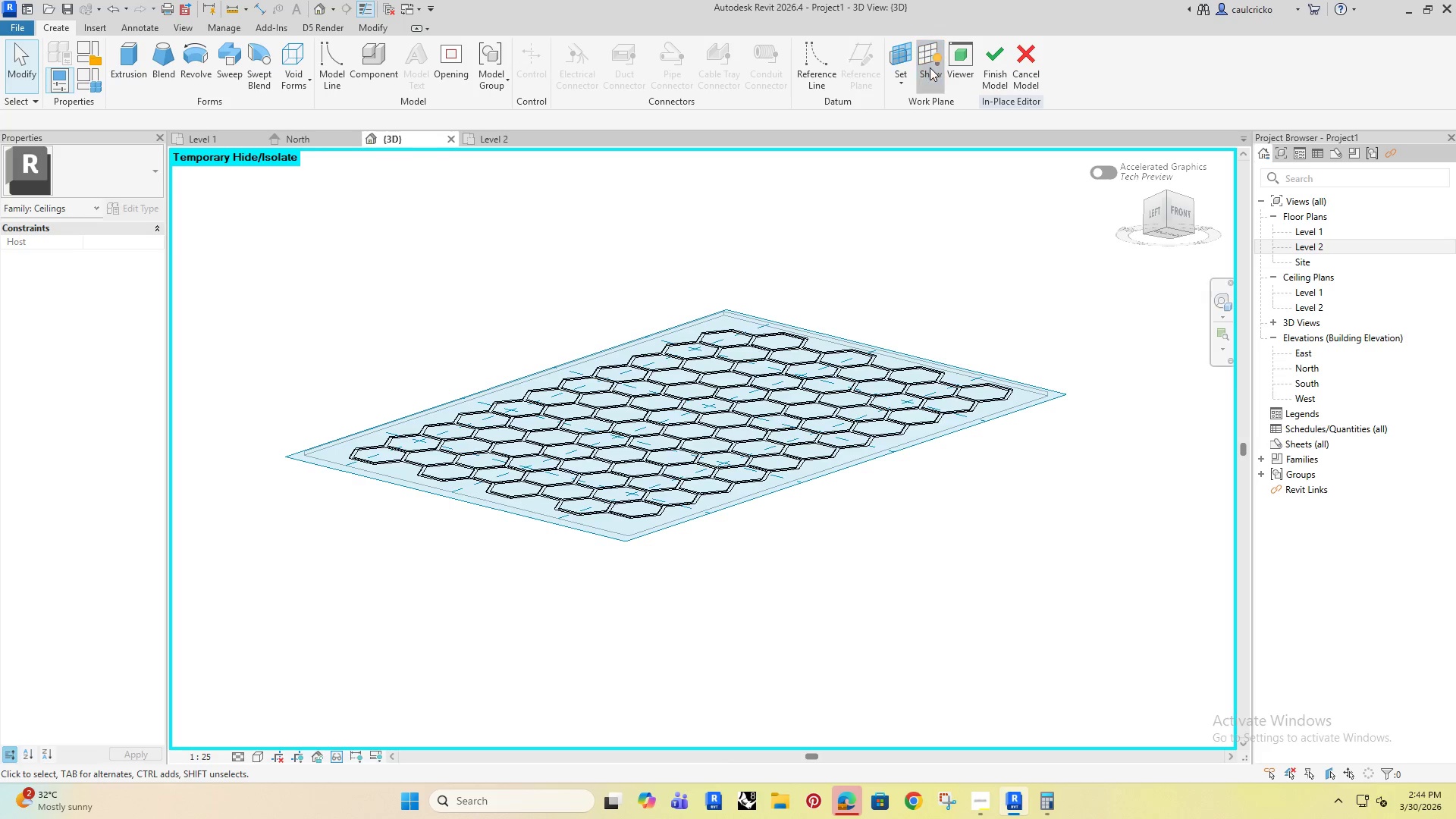 
double_click([722, 238])
 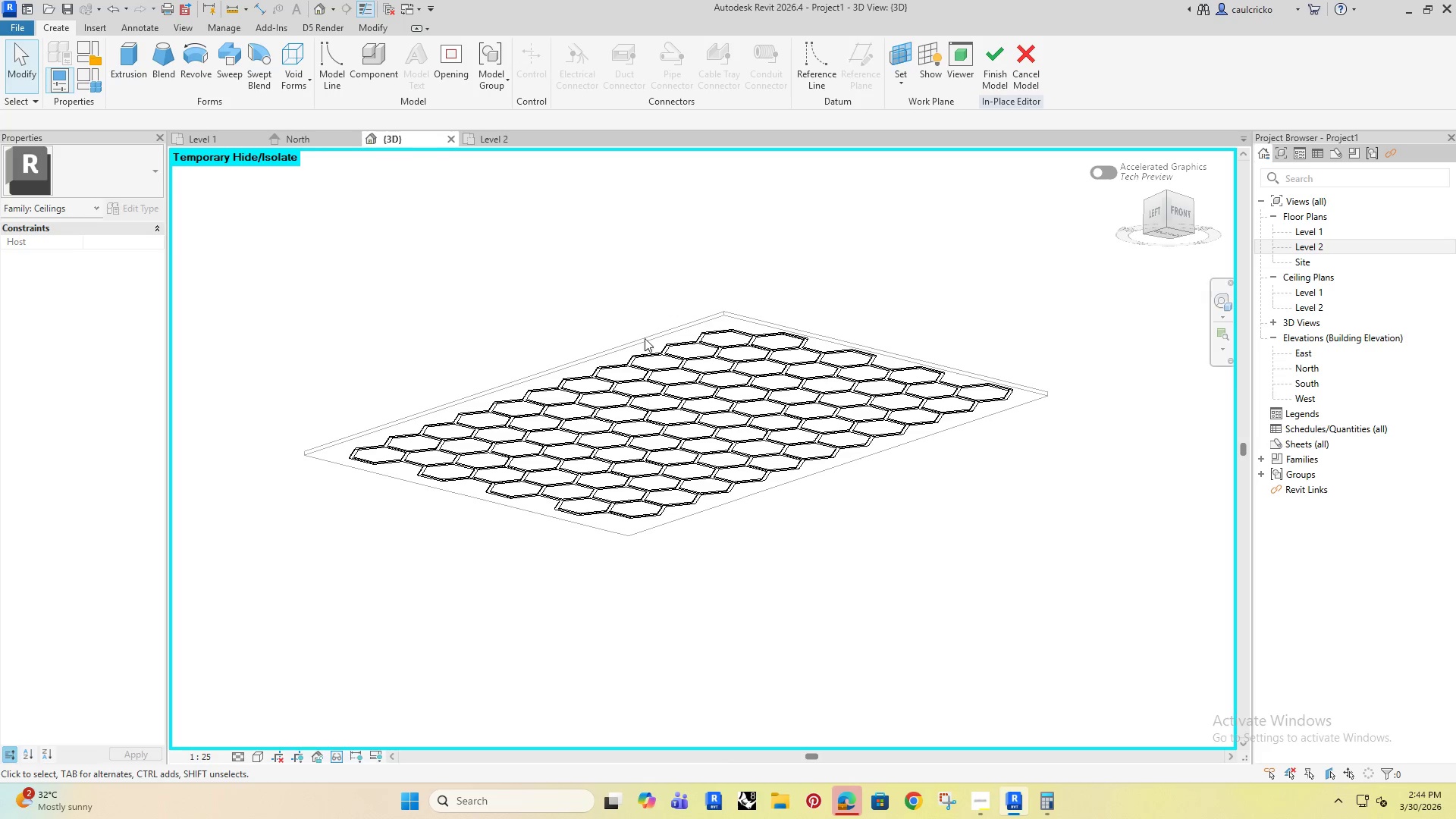 
key(Shift+ShiftRight)
 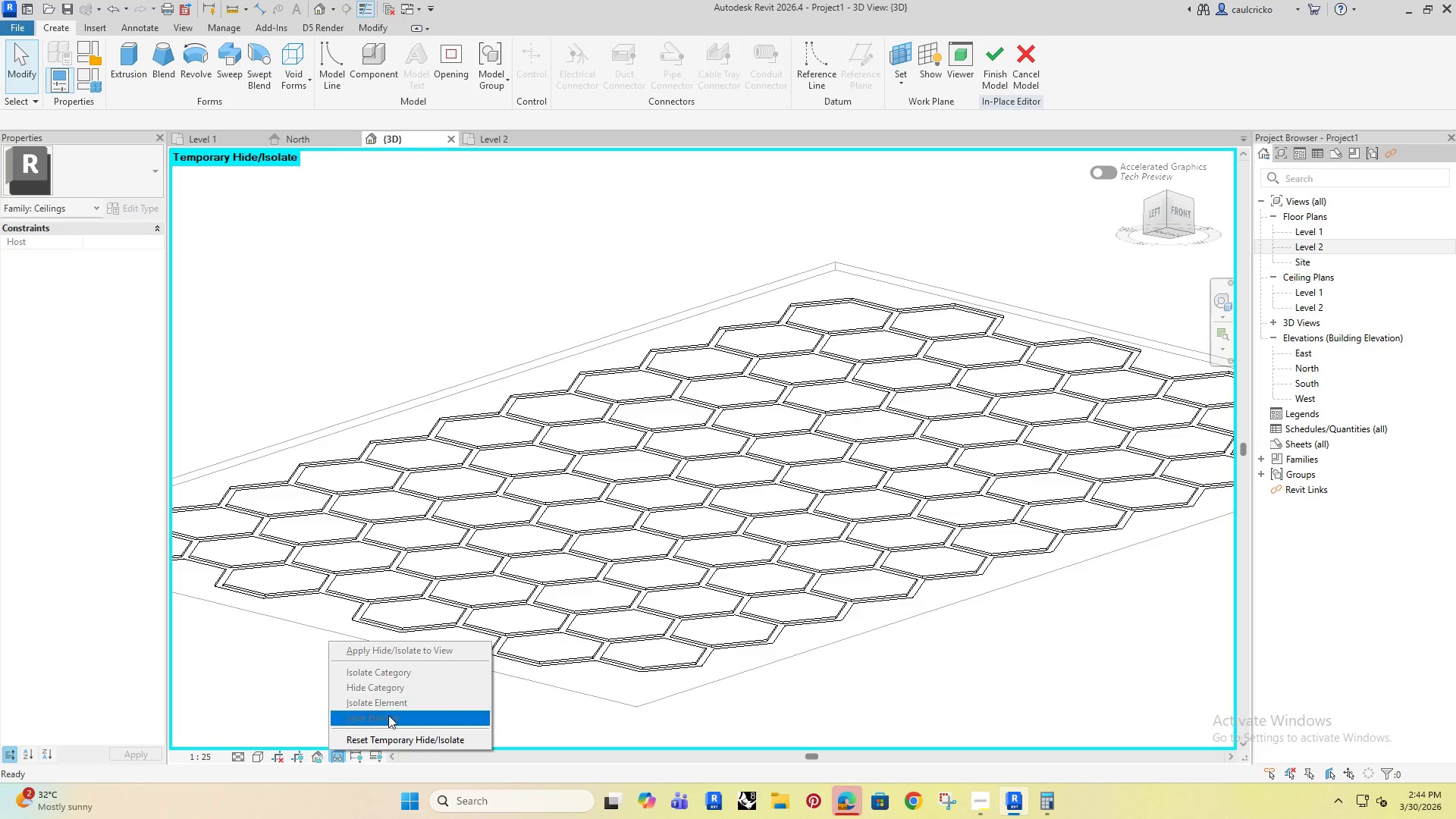 
scroll: coordinate [612, 366], scroll_direction: up, amount: 5.0
 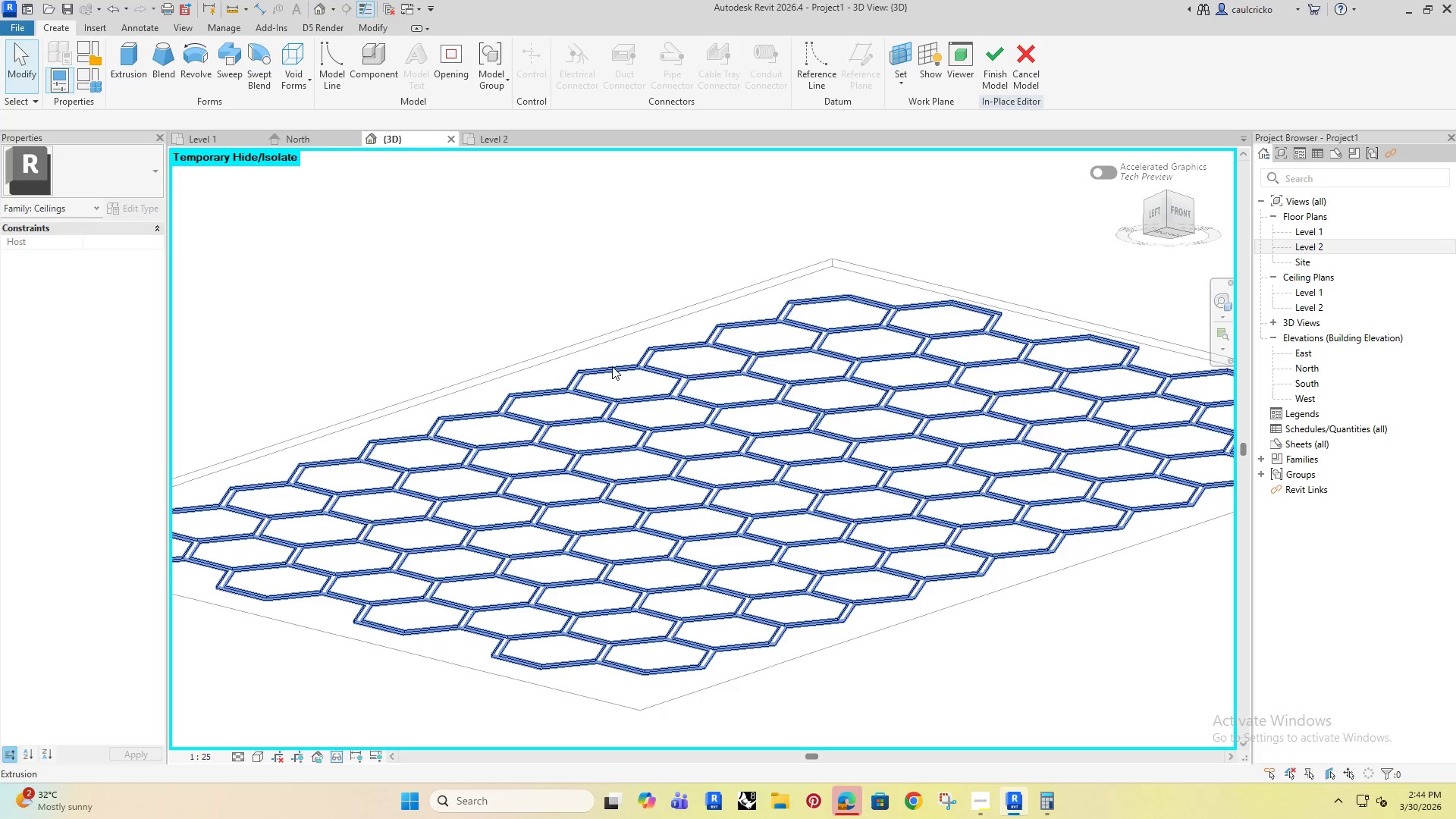 
left_click([391, 741])
 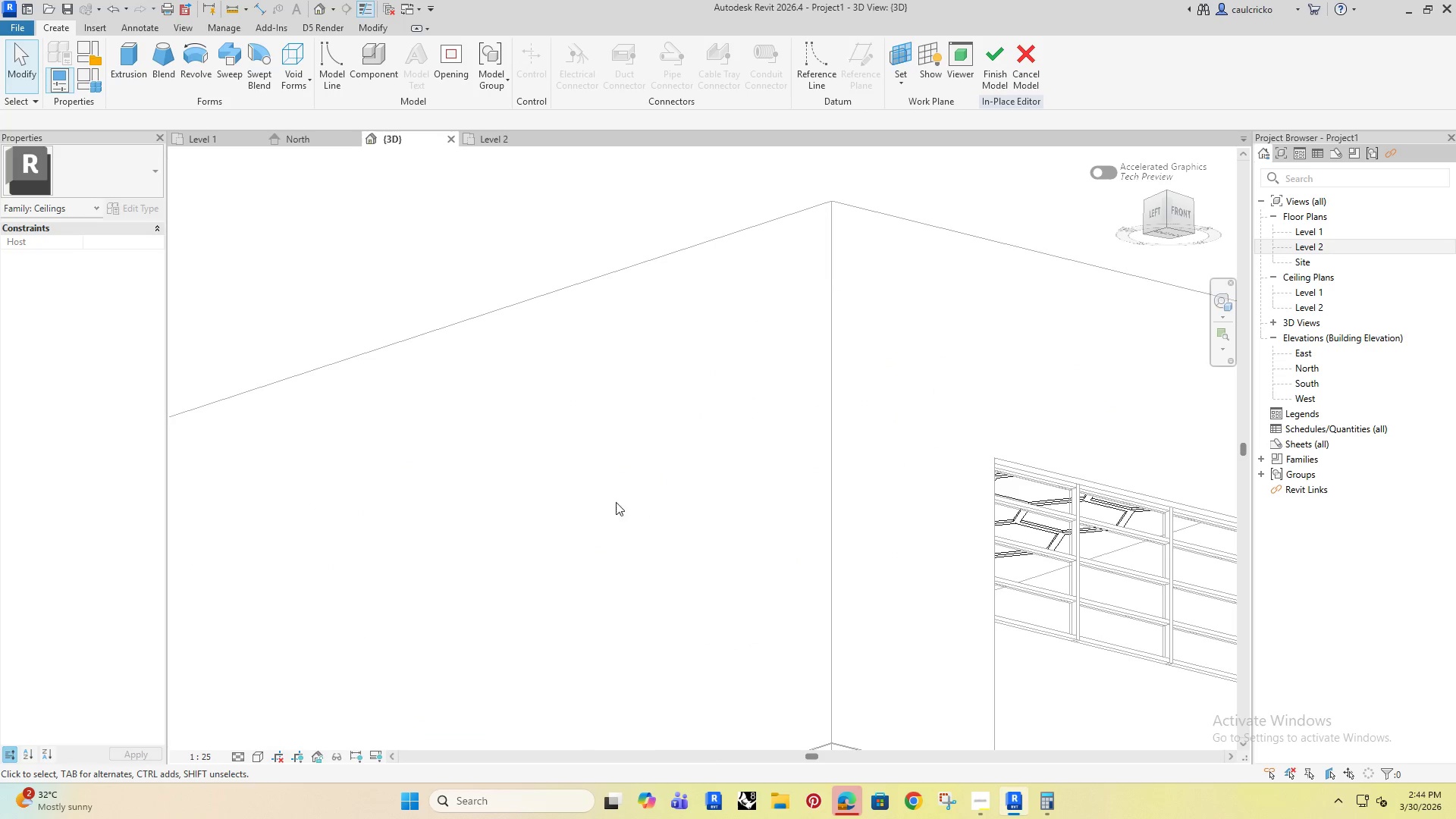 
hold_key(key=ShiftRight, duration=1.5)
 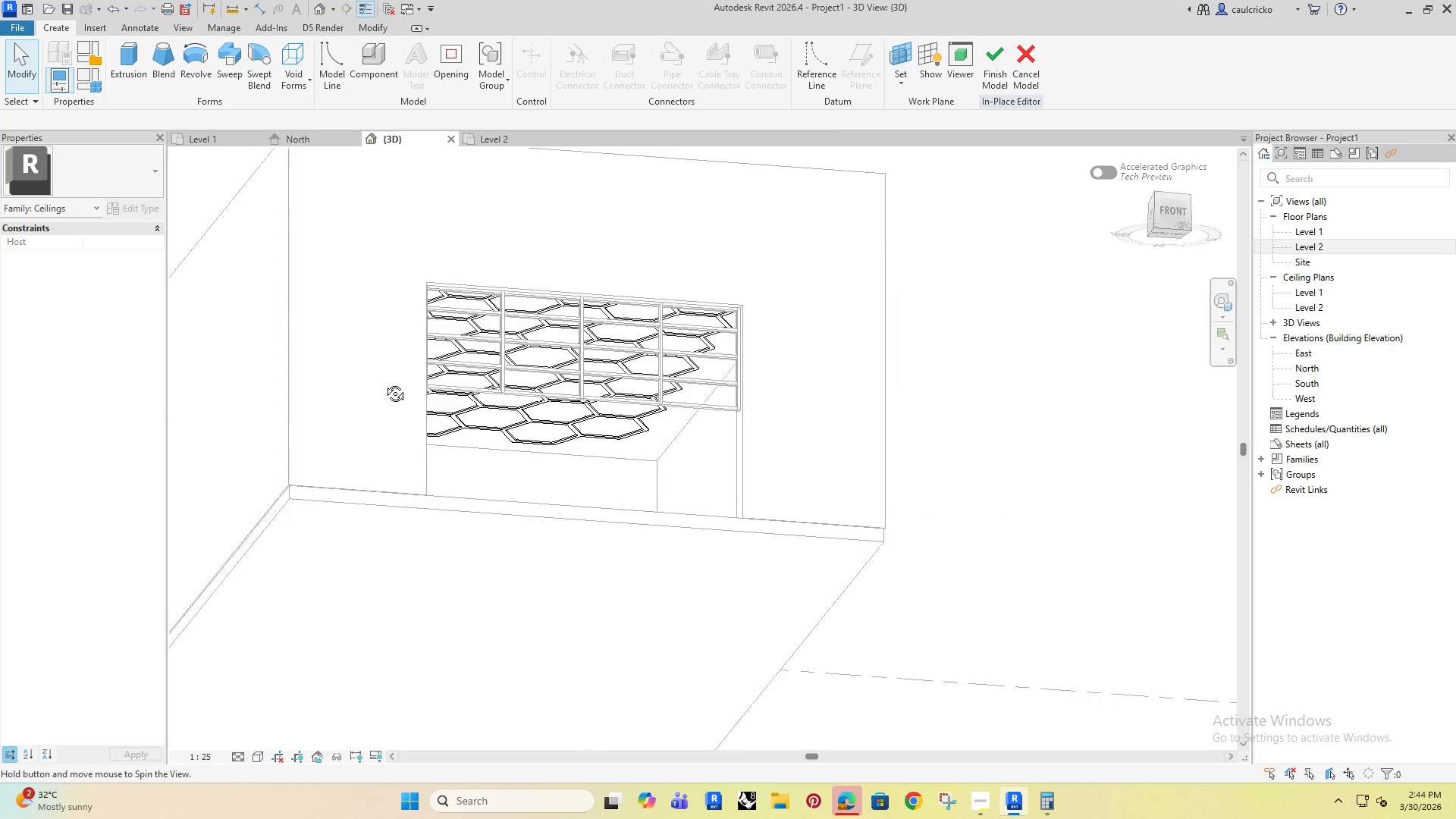 
scroll: coordinate [642, 504], scroll_direction: down, amount: 3.0
 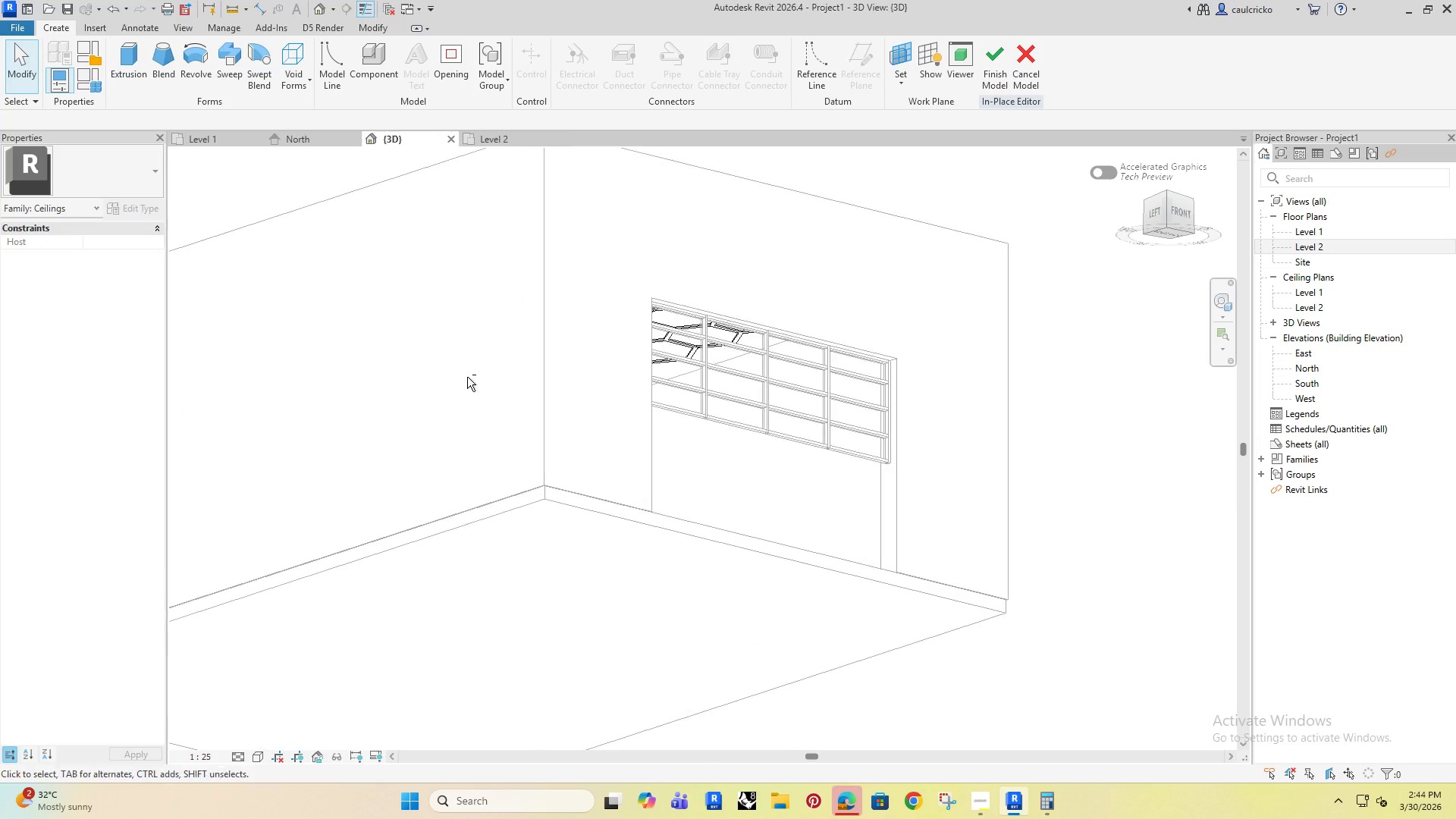 
hold_key(key=ShiftRight, duration=0.73)
 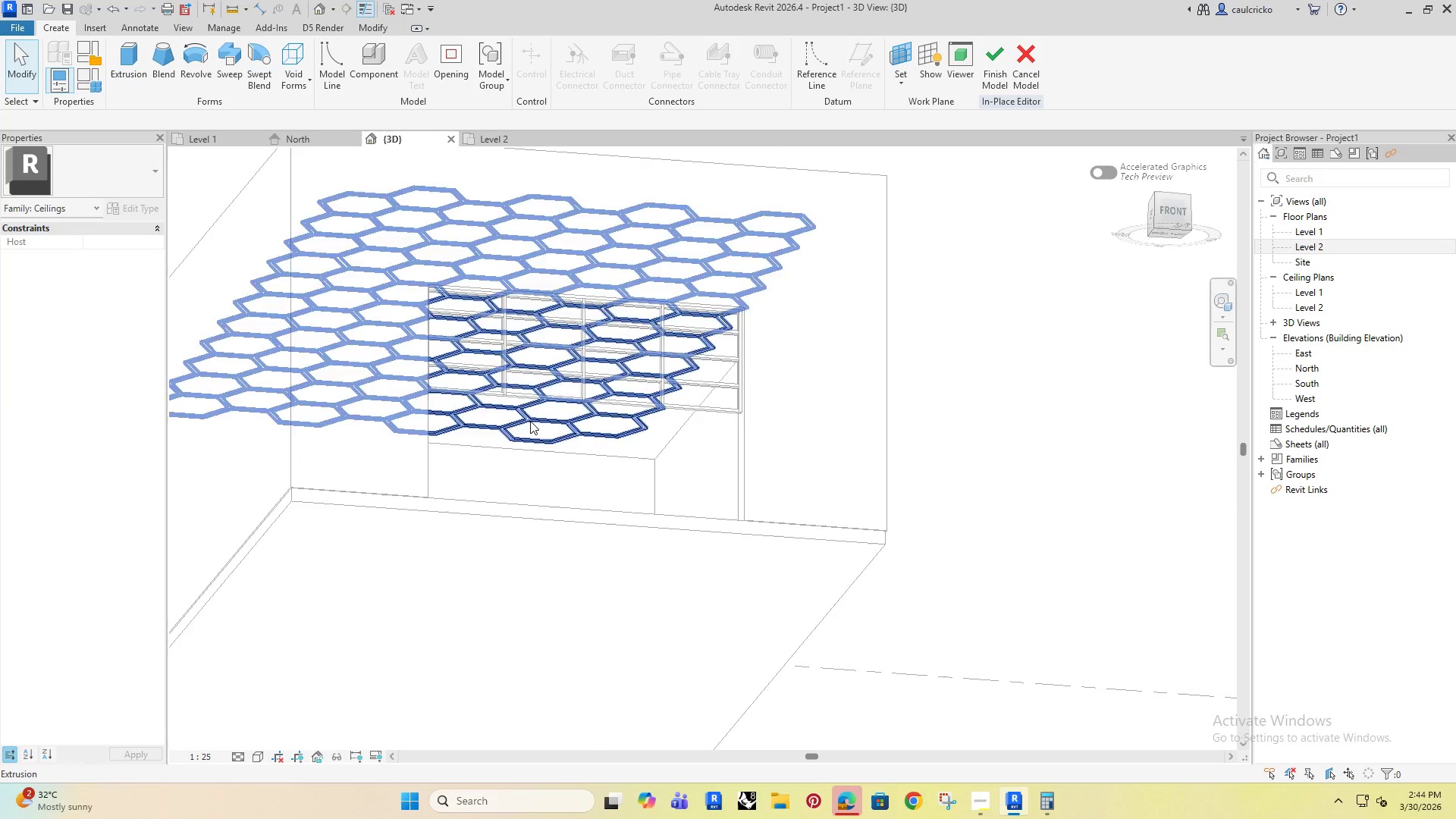 
scroll: coordinate [488, 440], scroll_direction: down, amount: 2.0
 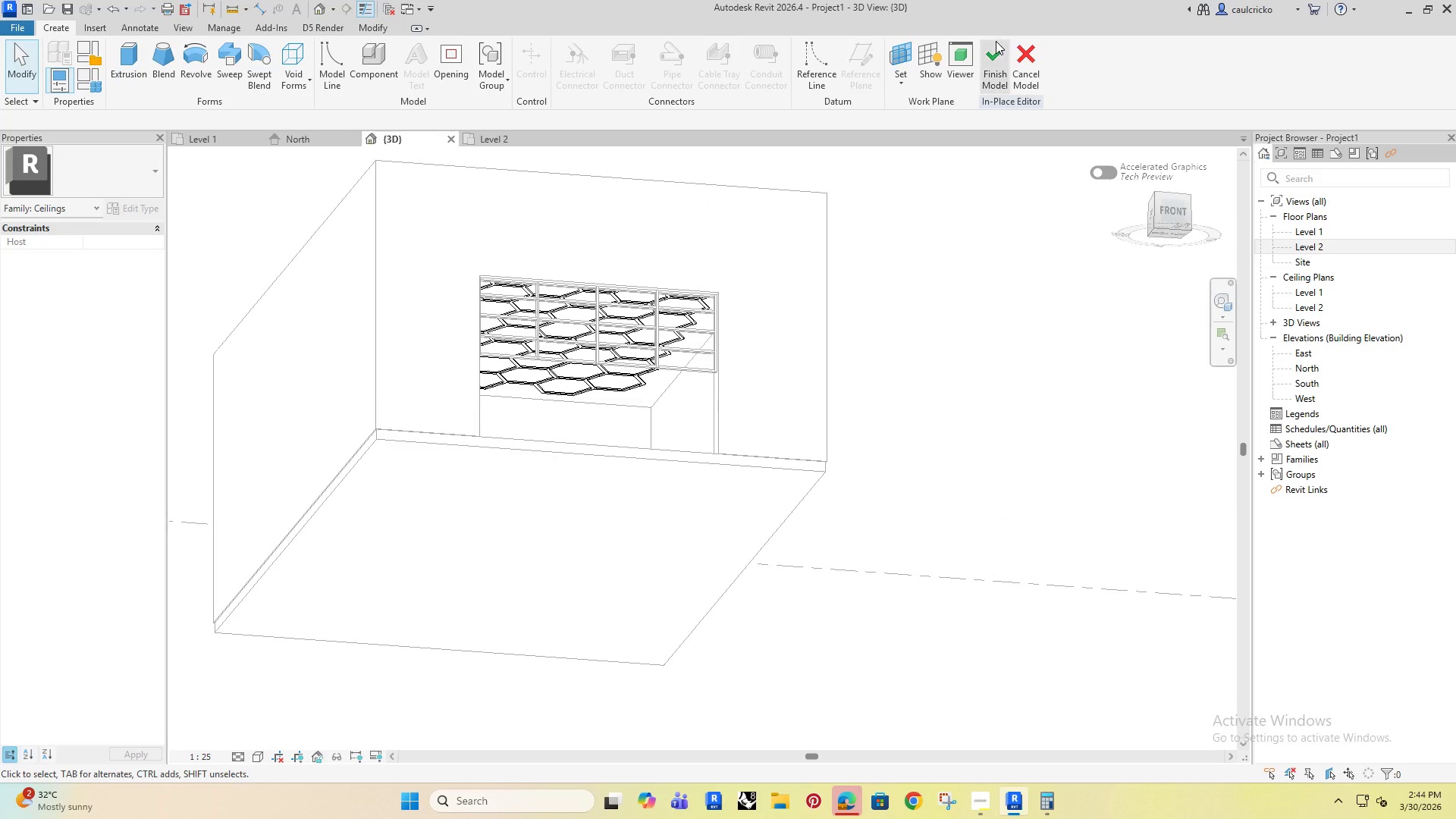 
left_click([994, 46])
 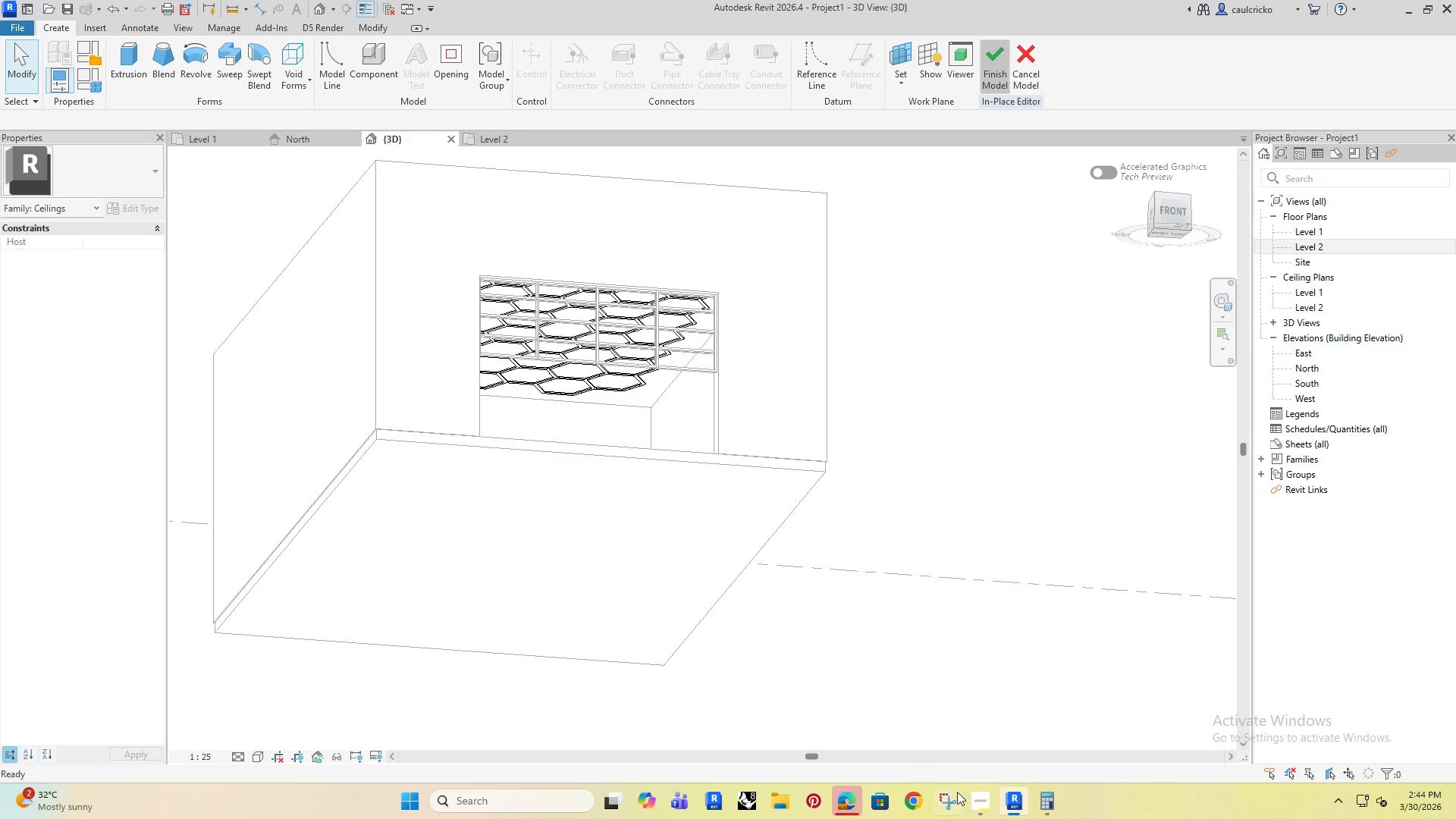 
left_click([979, 802])